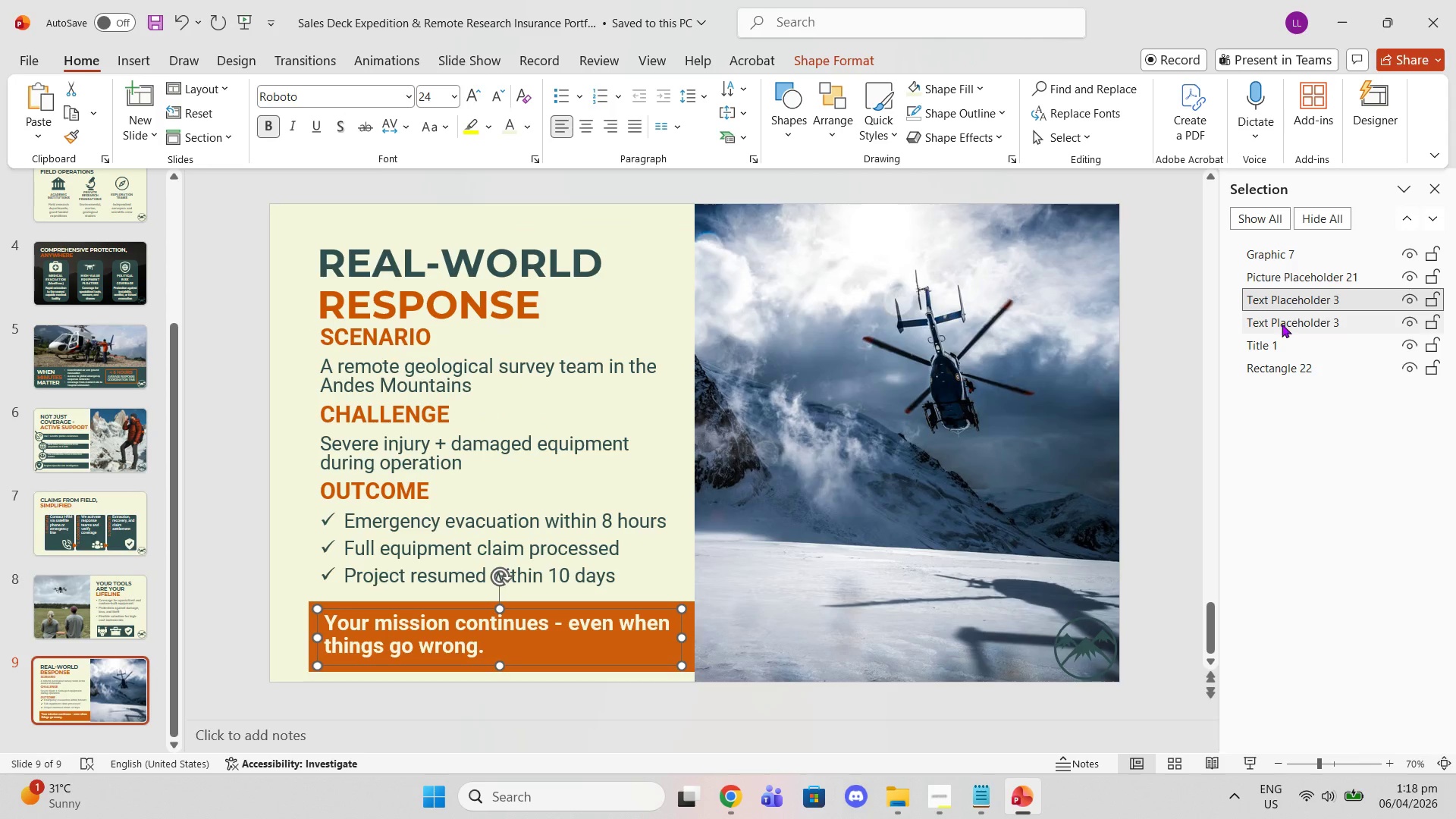 
left_click([1282, 324])
 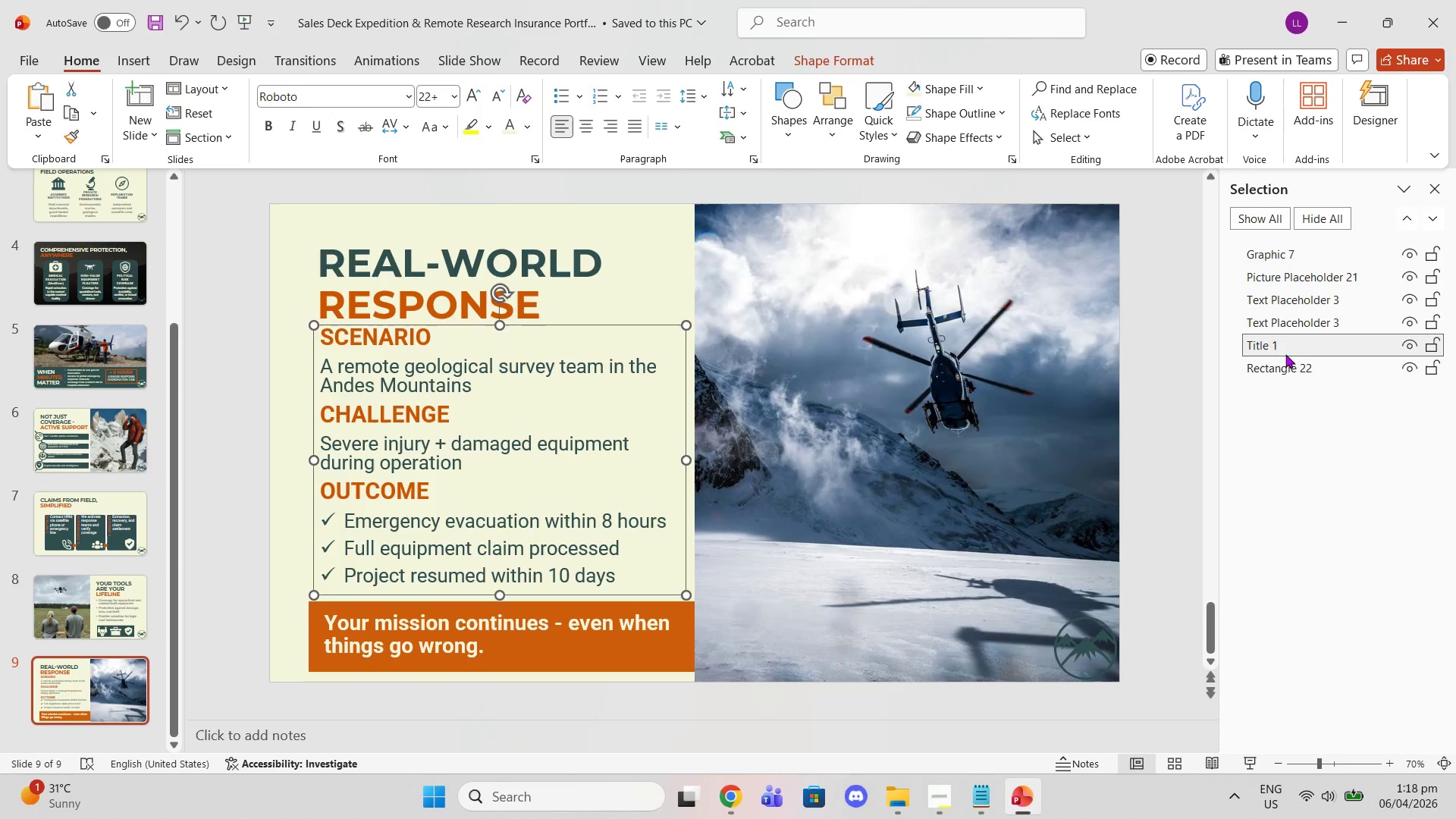 
double_click([1288, 366])
 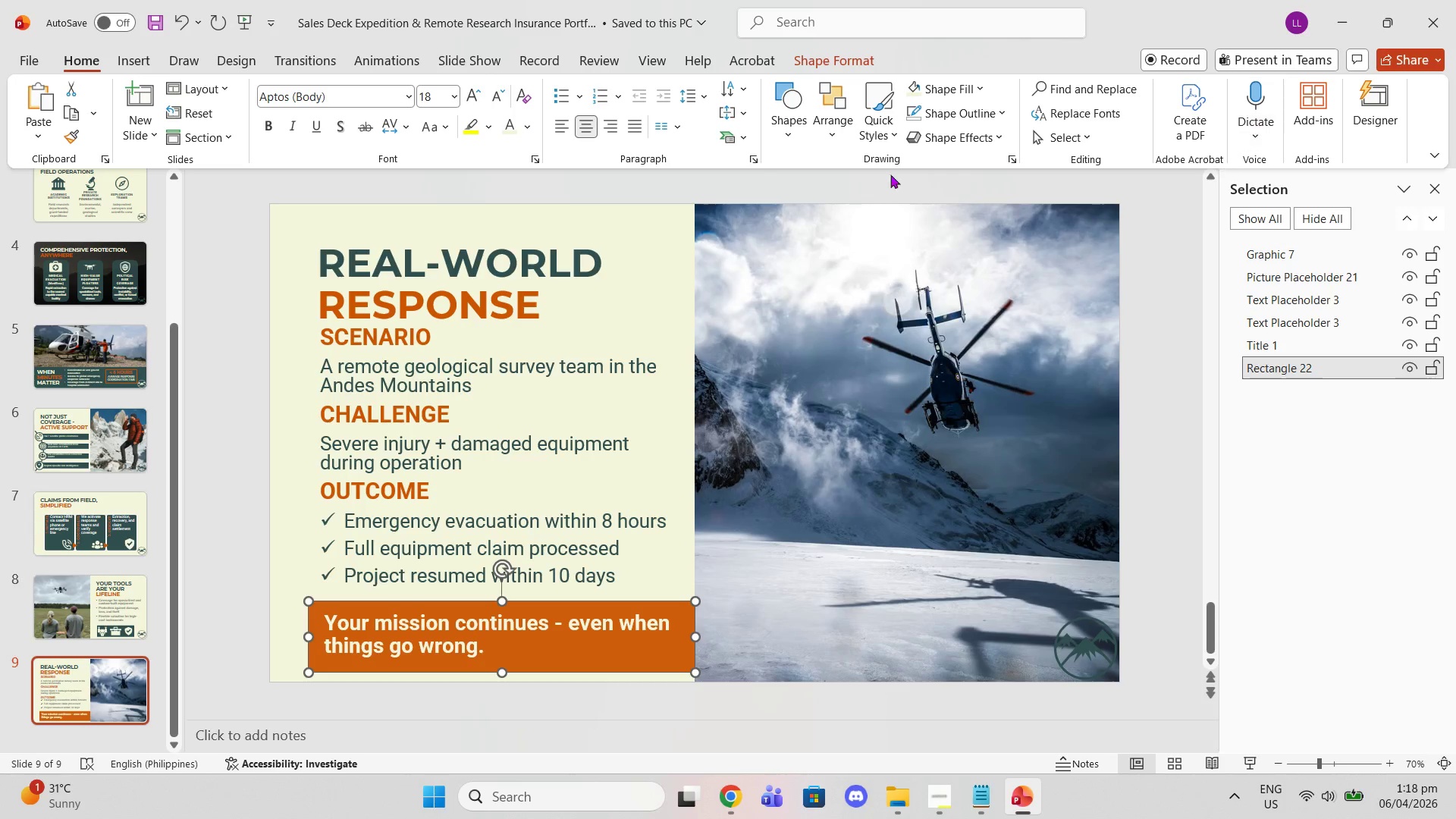 
left_click([818, 56])
 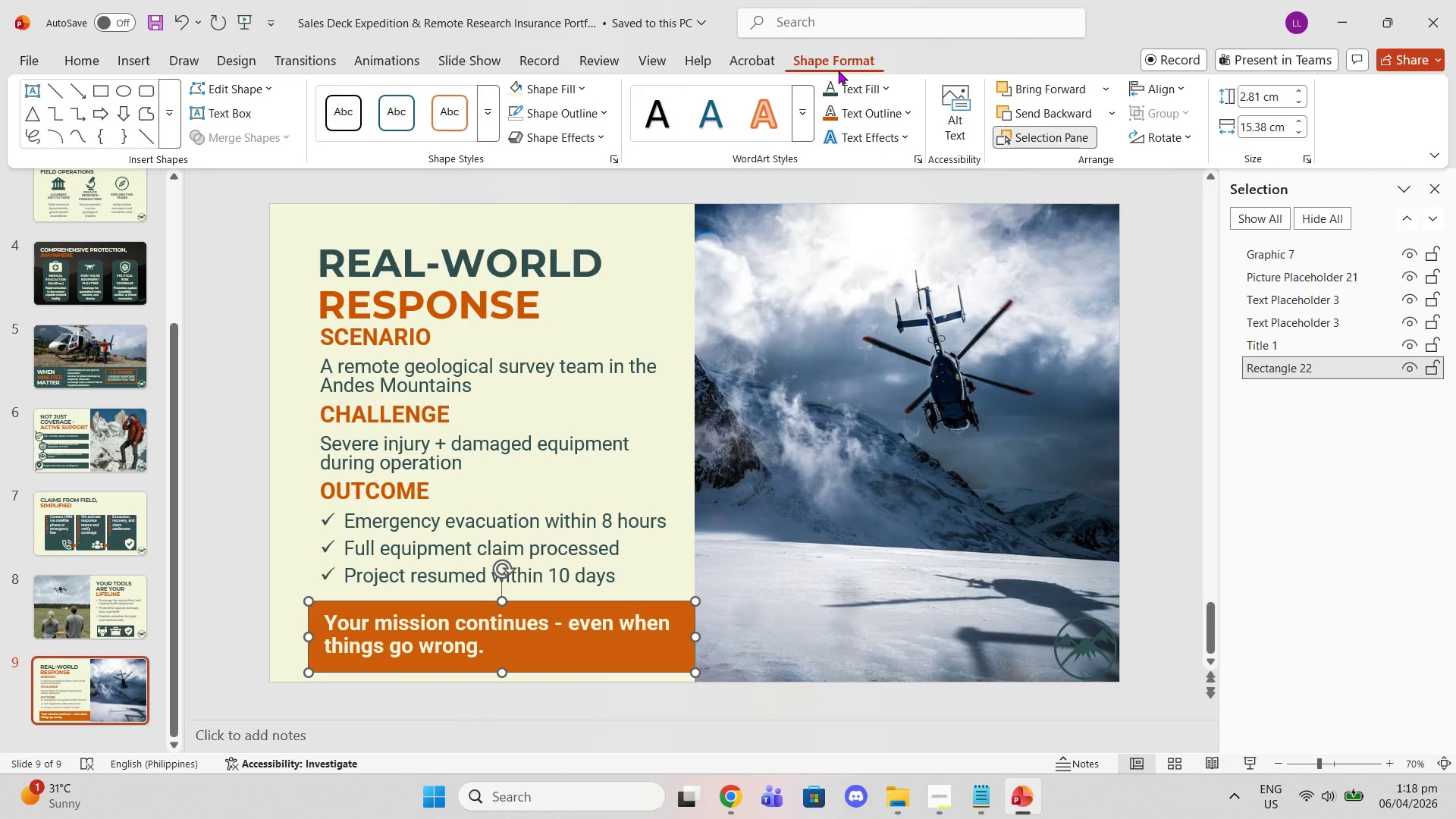 
left_click([838, 71])
 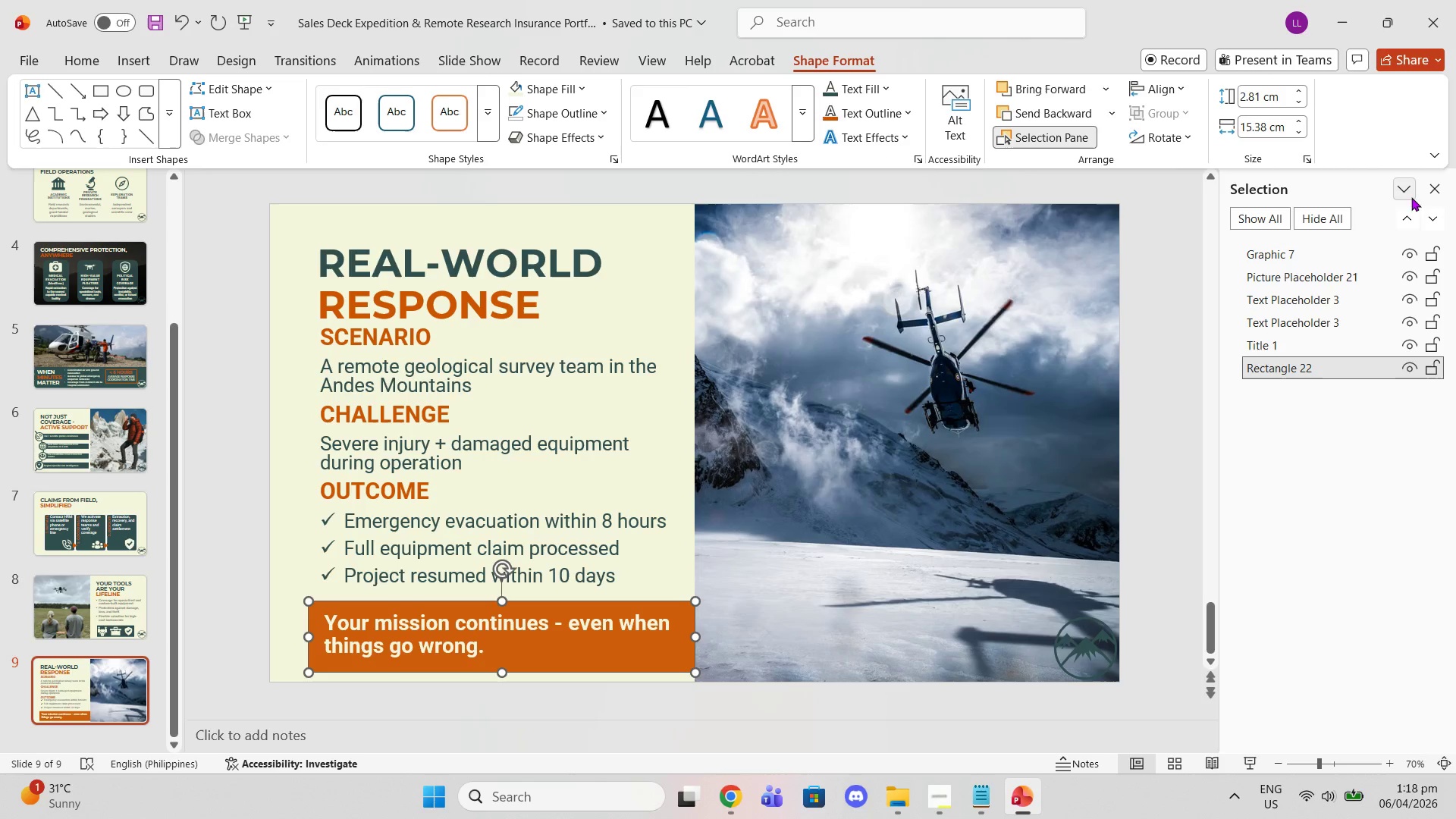 
left_click([1433, 194])
 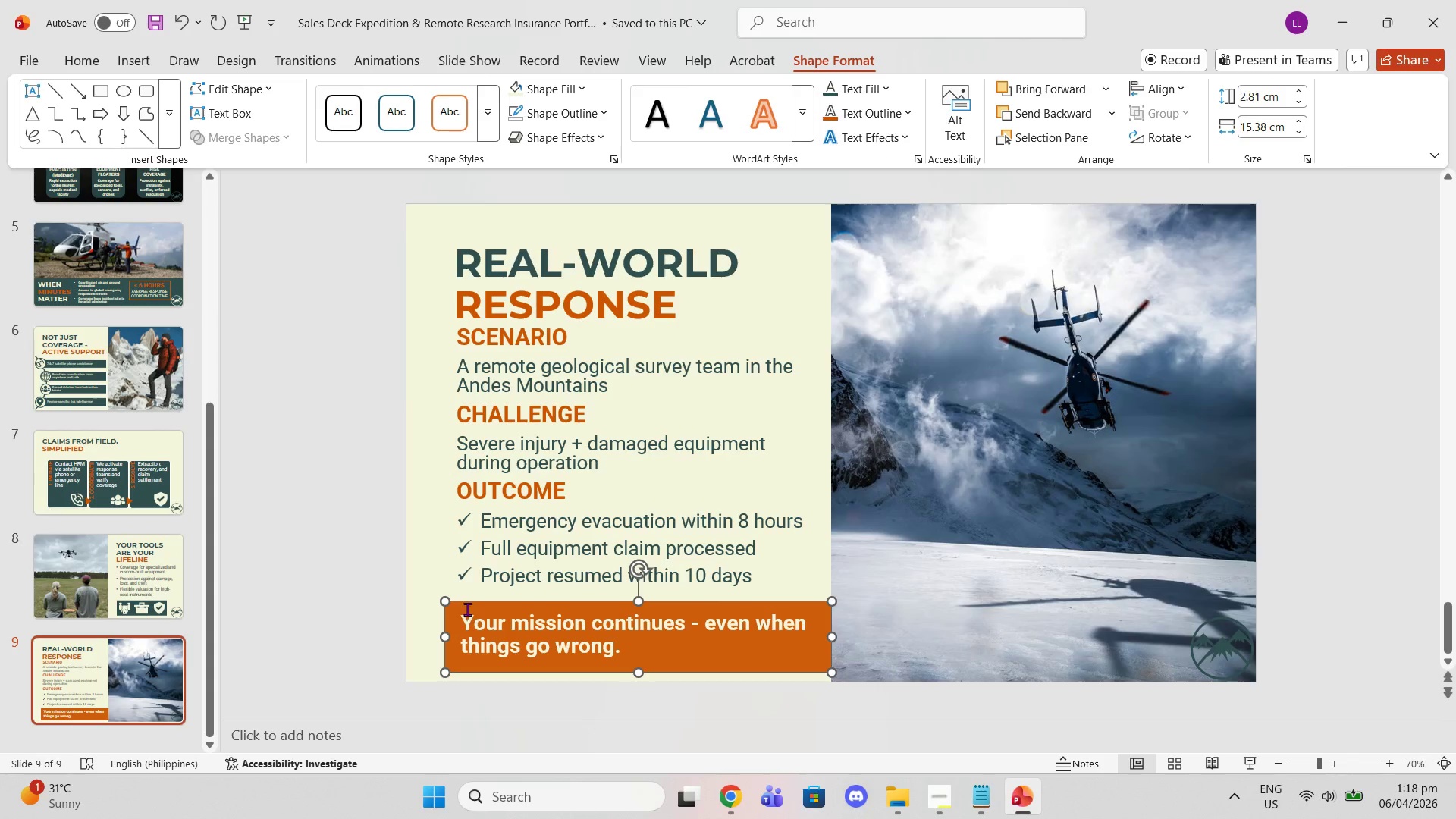 
right_click([456, 608])
 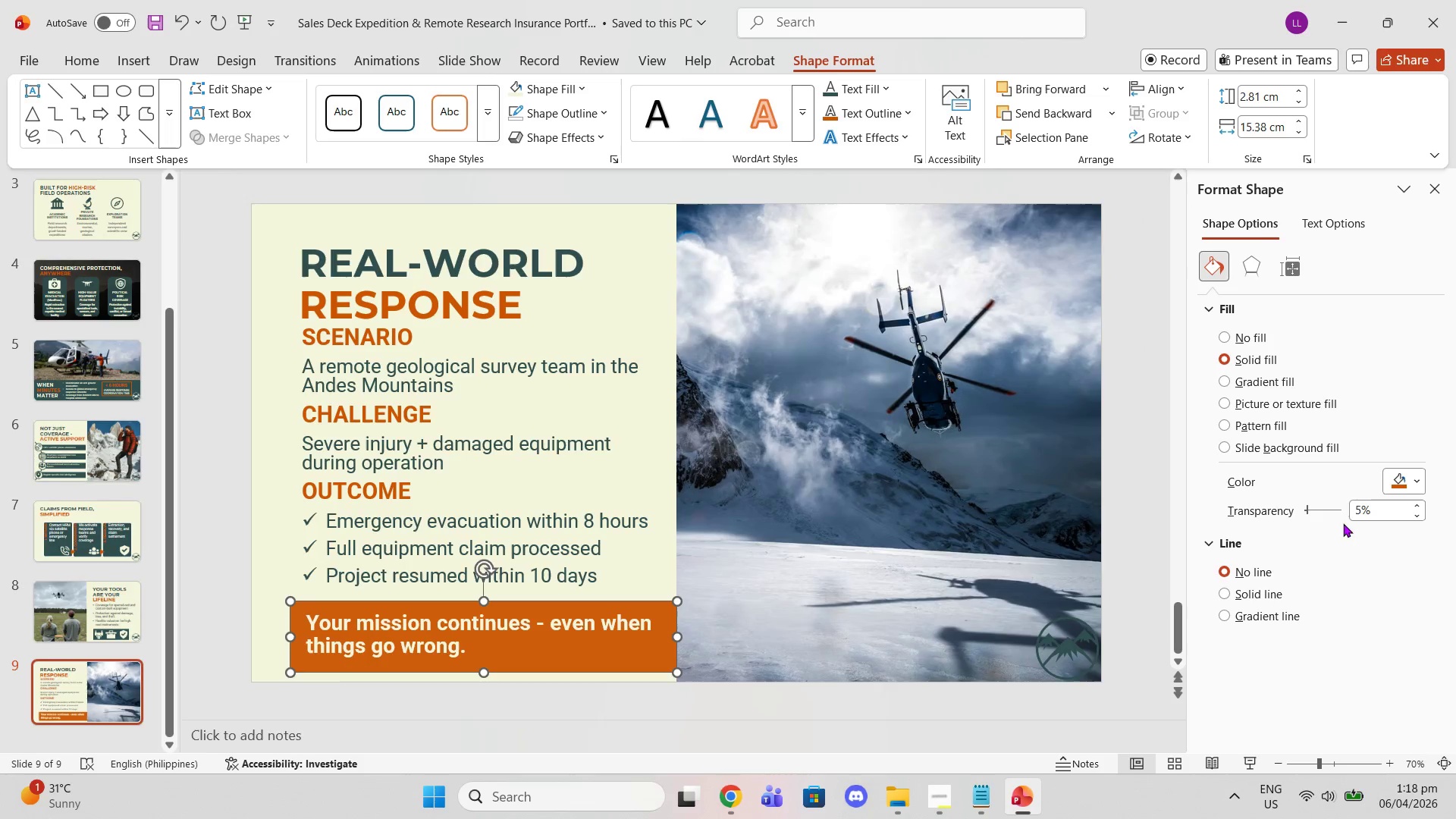 
double_click([1415, 507])
 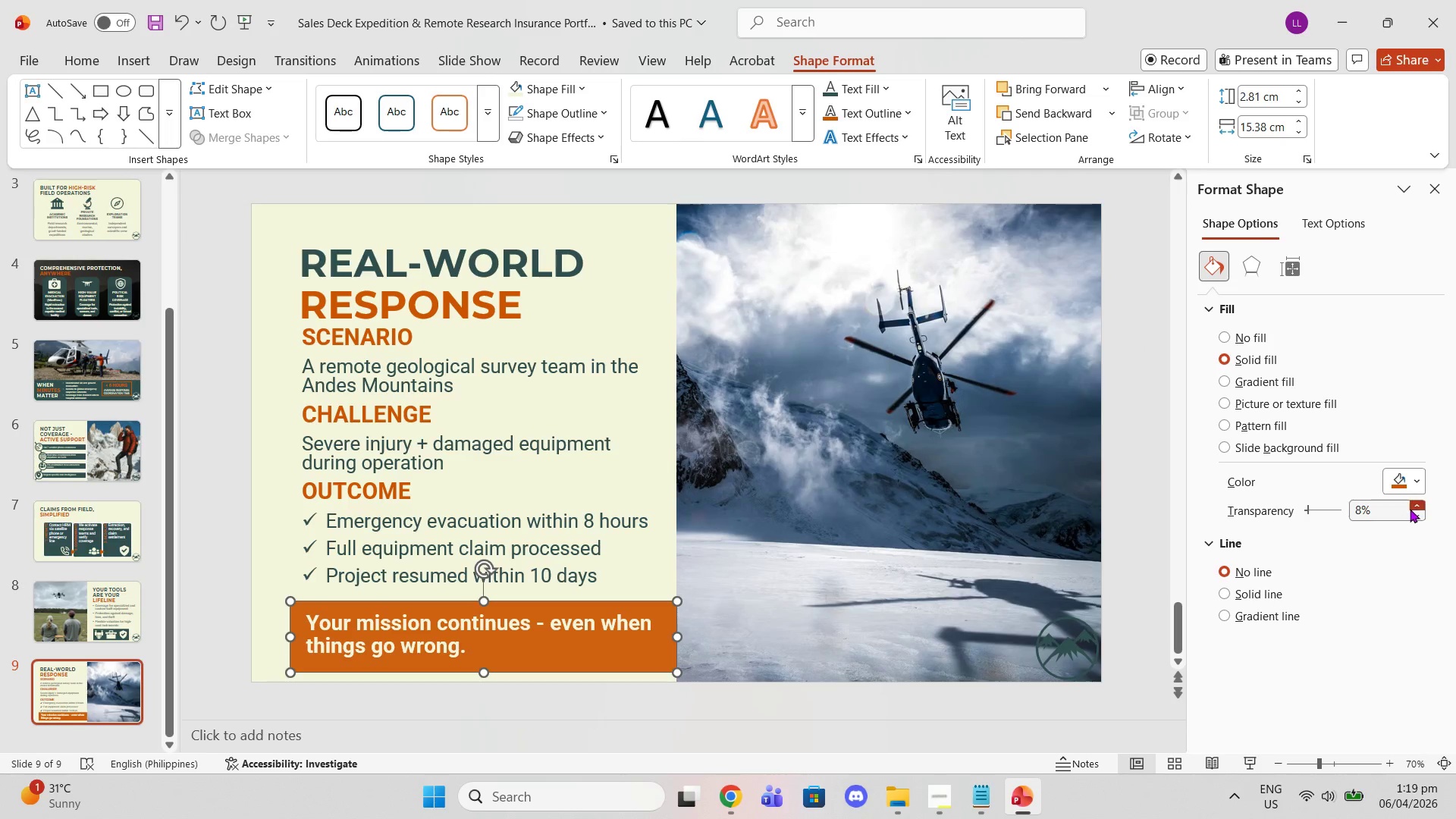 
triple_click([1410, 509])
 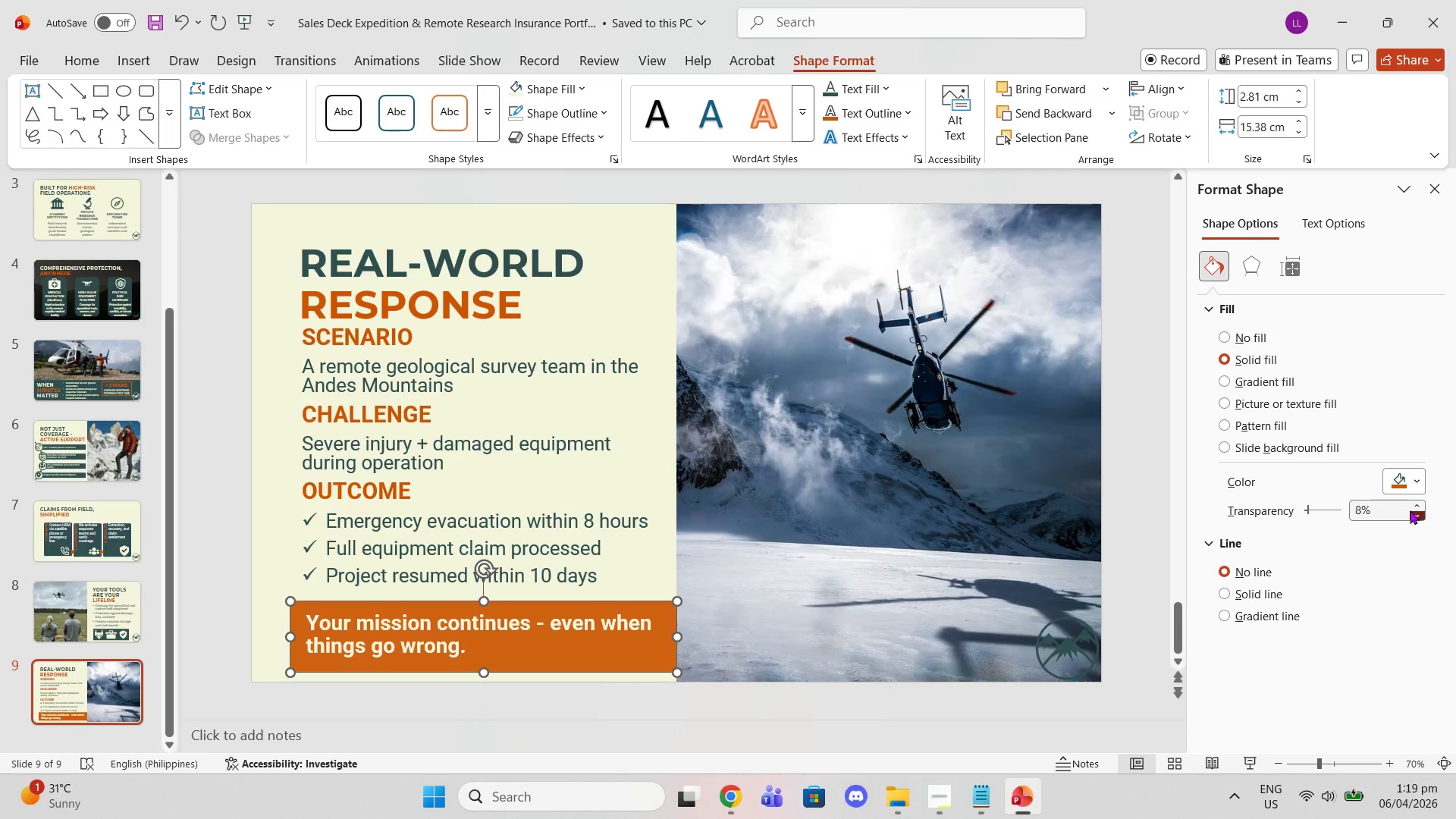 
triple_click([1410, 510])
 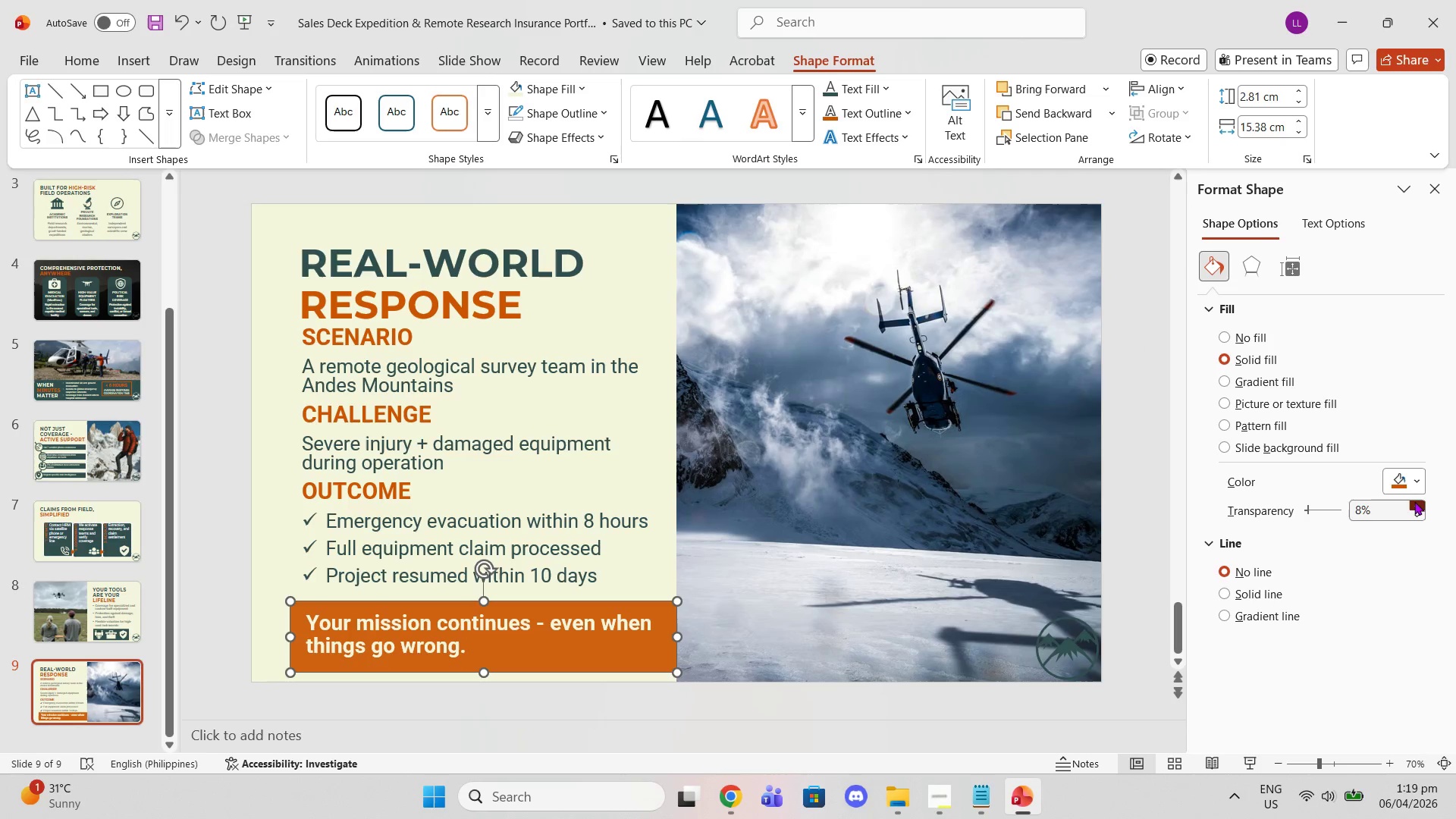 
double_click([1411, 504])
 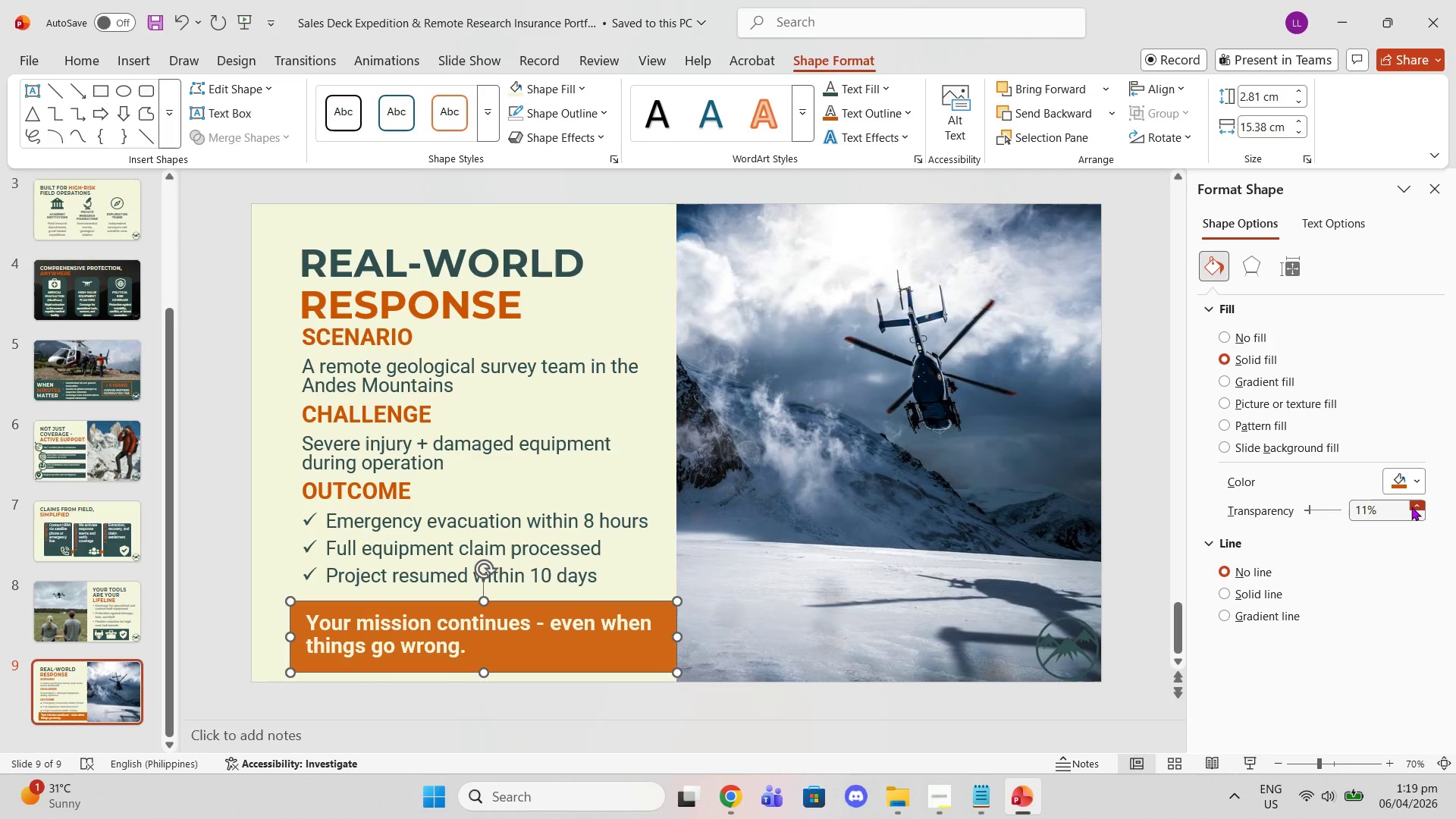 
triple_click([1411, 507])
 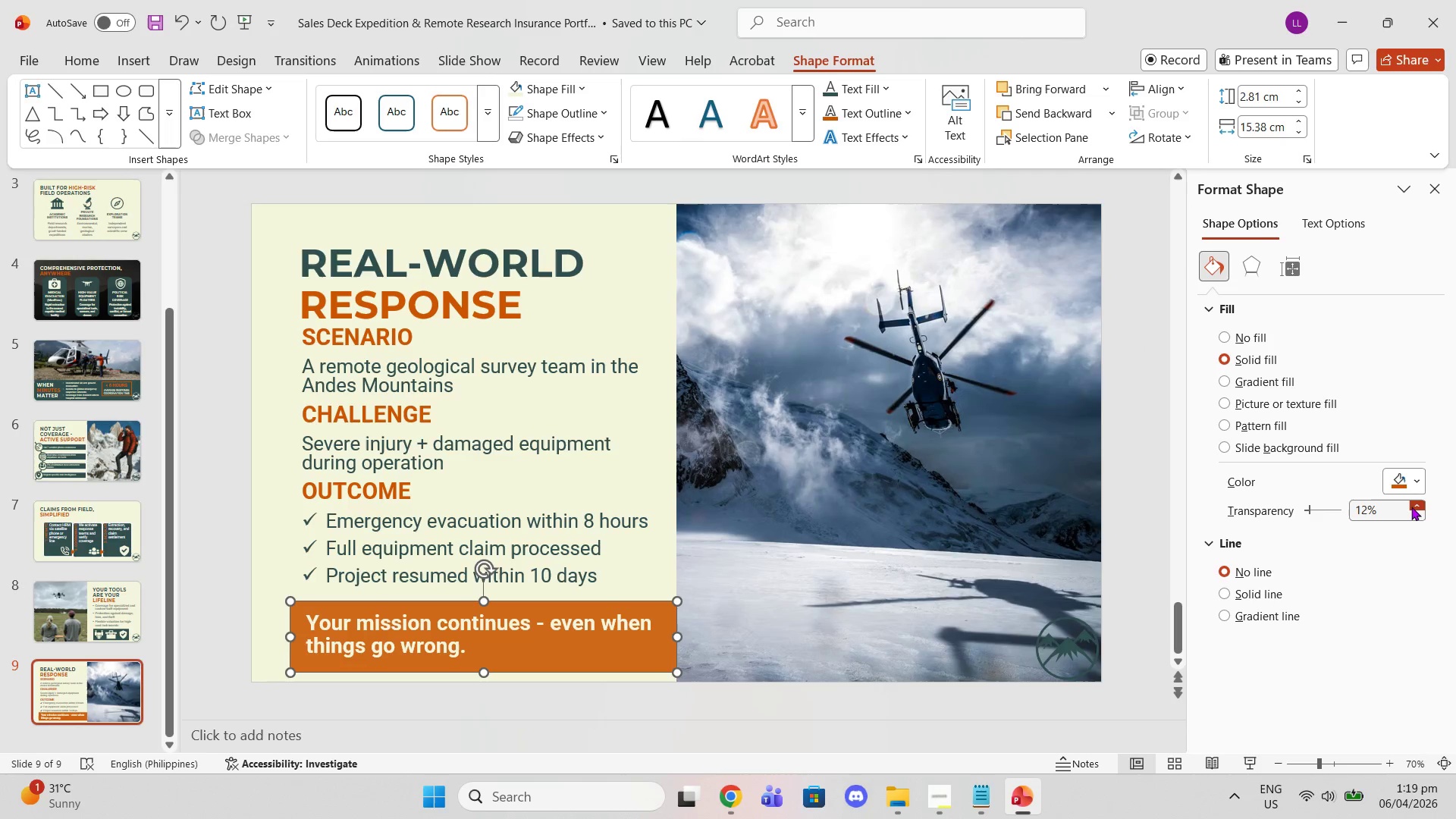 
triple_click([1411, 507])
 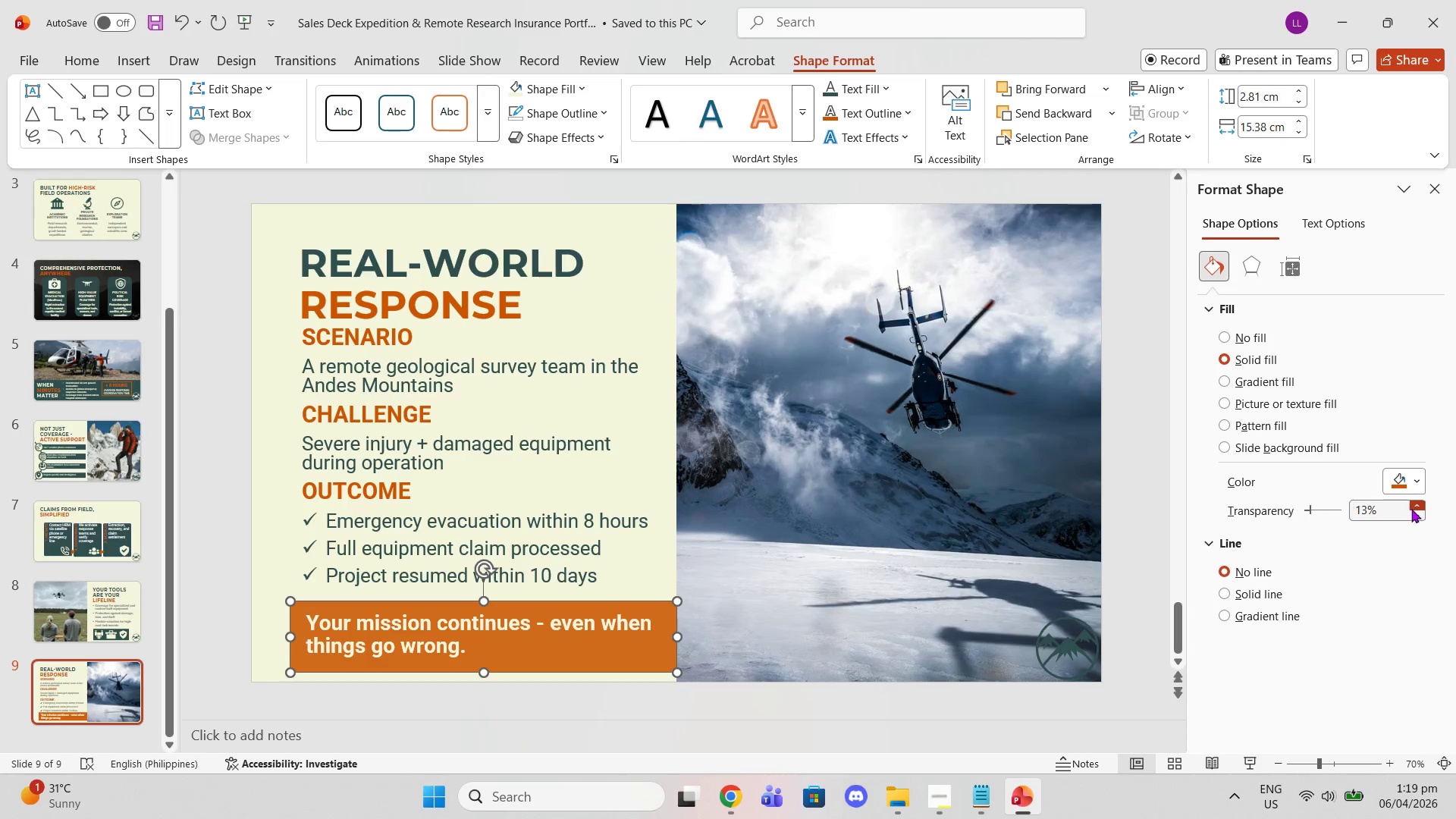 
triple_click([1411, 509])
 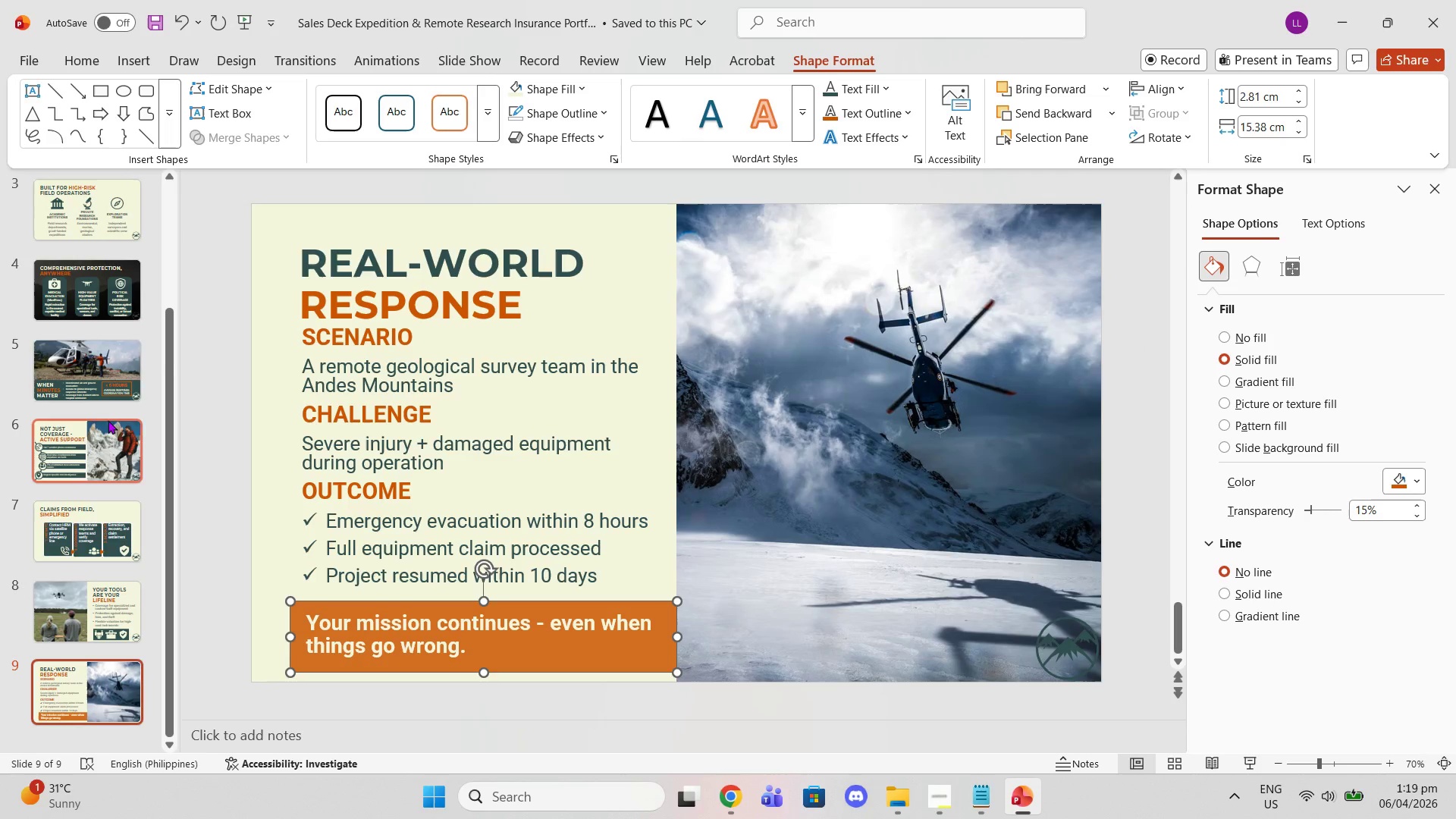 
scroll: coordinate [105, 331], scroll_direction: up, amount: 6.0
 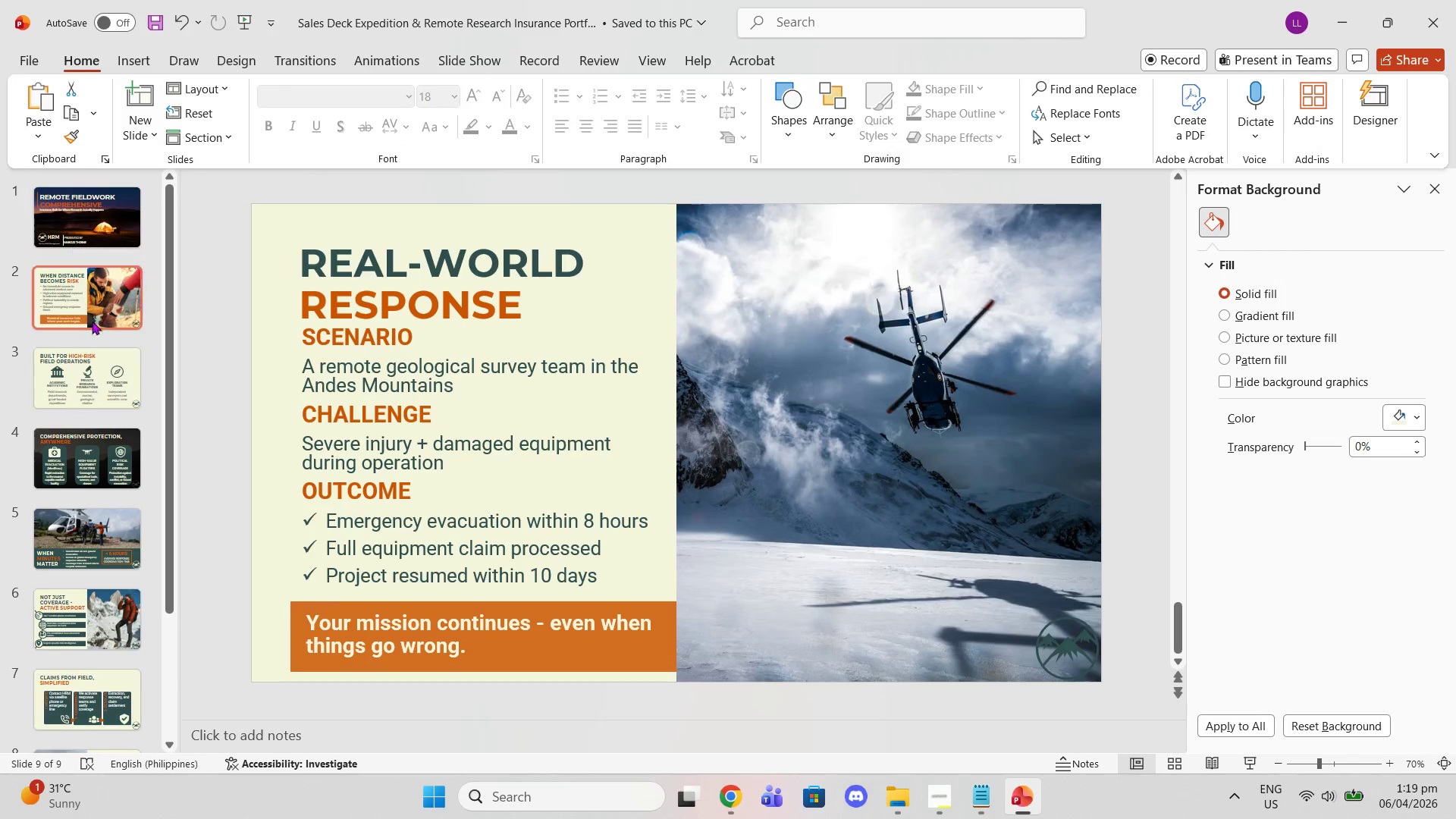 
left_click([94, 331])
 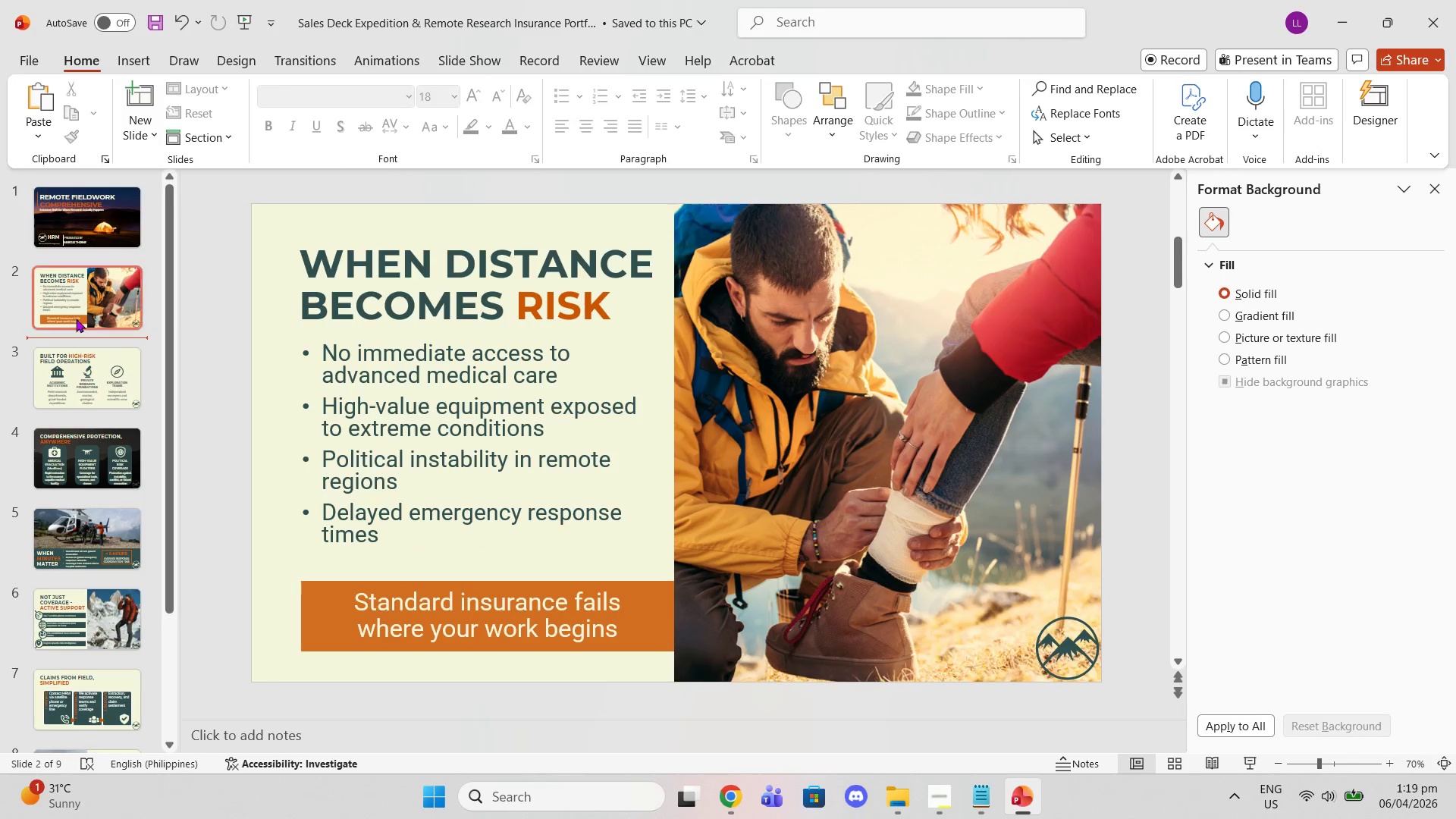 
left_click([76, 318])
 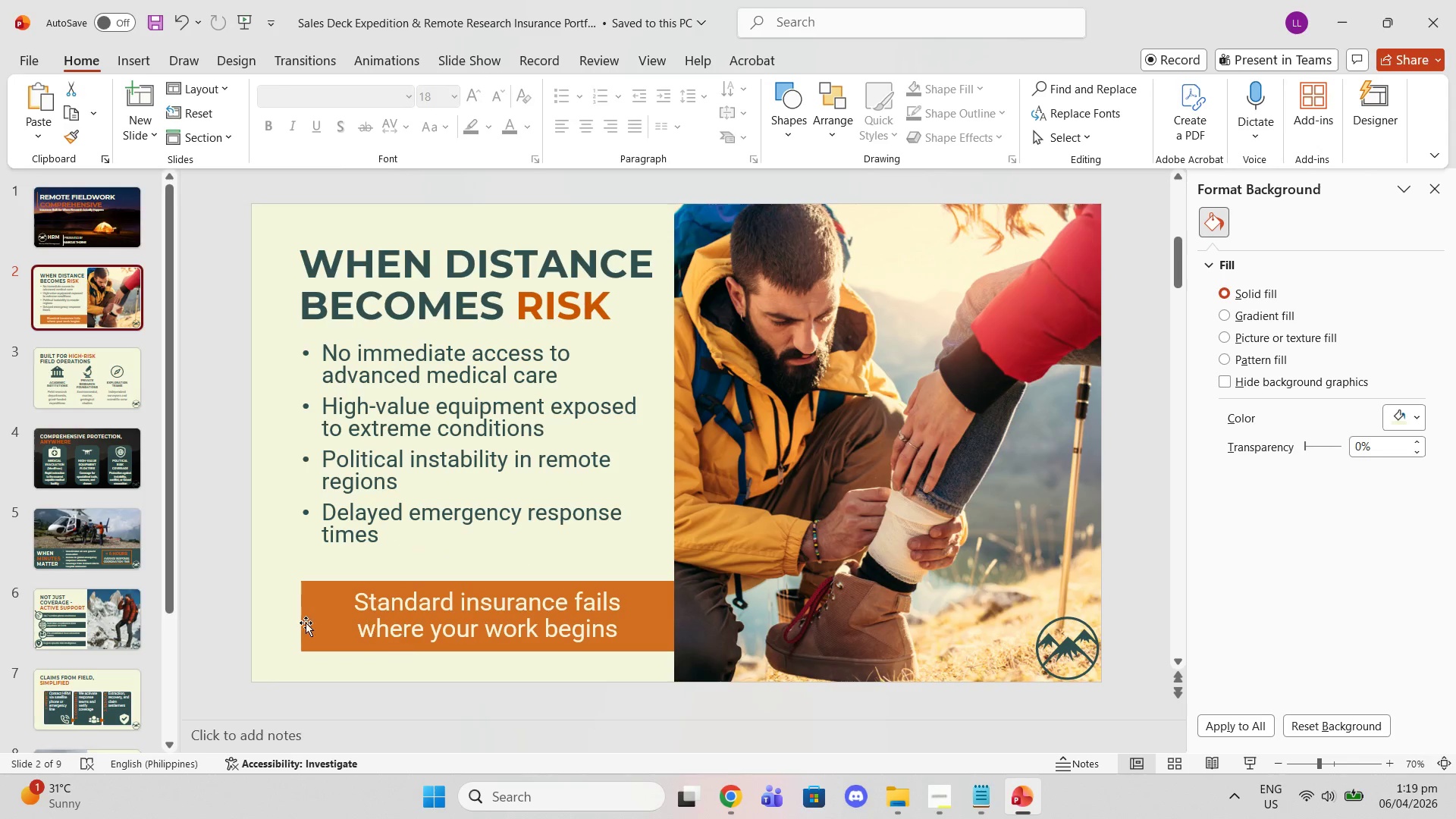 
left_click([299, 624])
 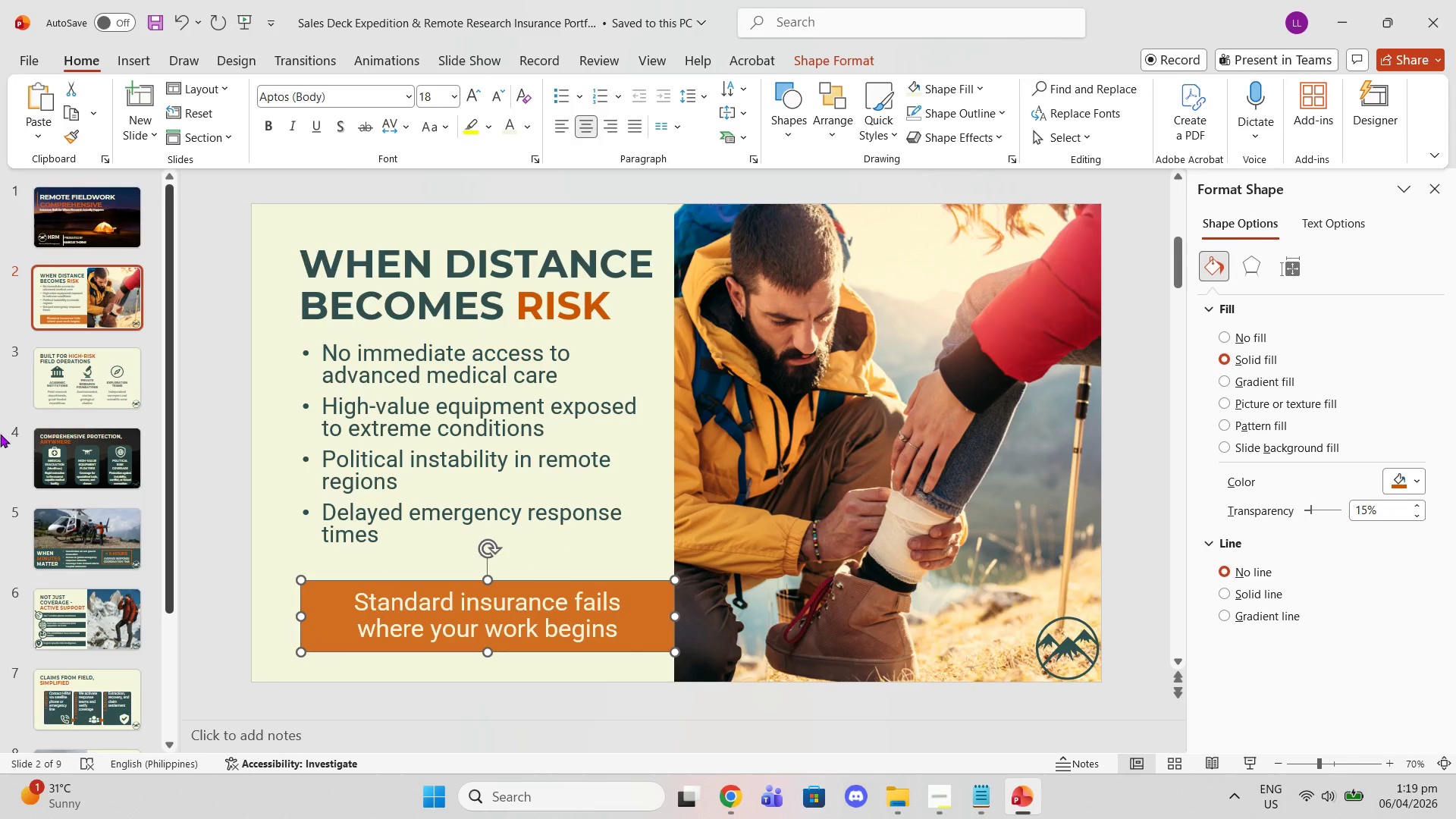 
scroll: coordinate [83, 475], scroll_direction: down, amount: 15.0
 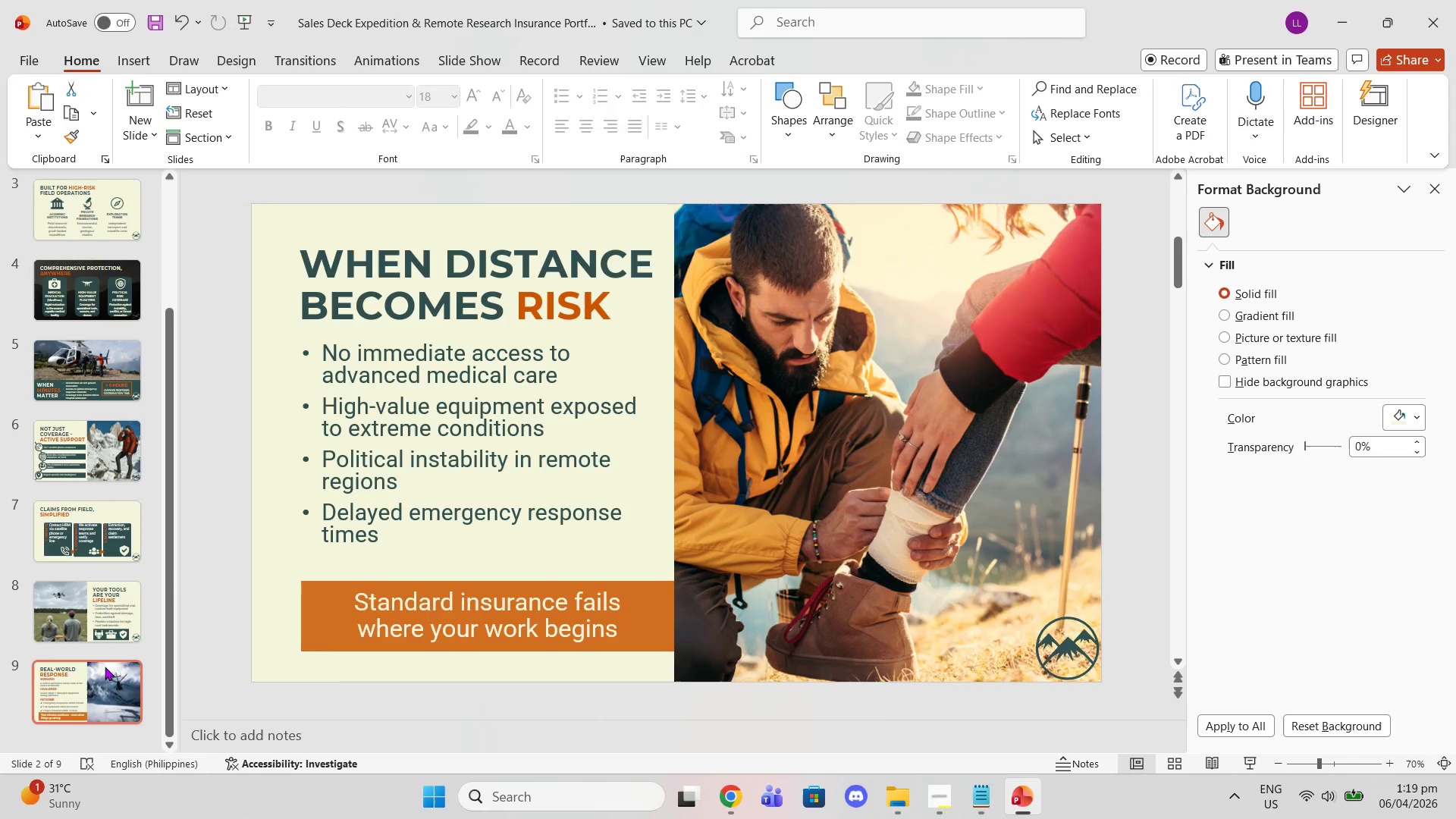 
left_click([102, 667])
 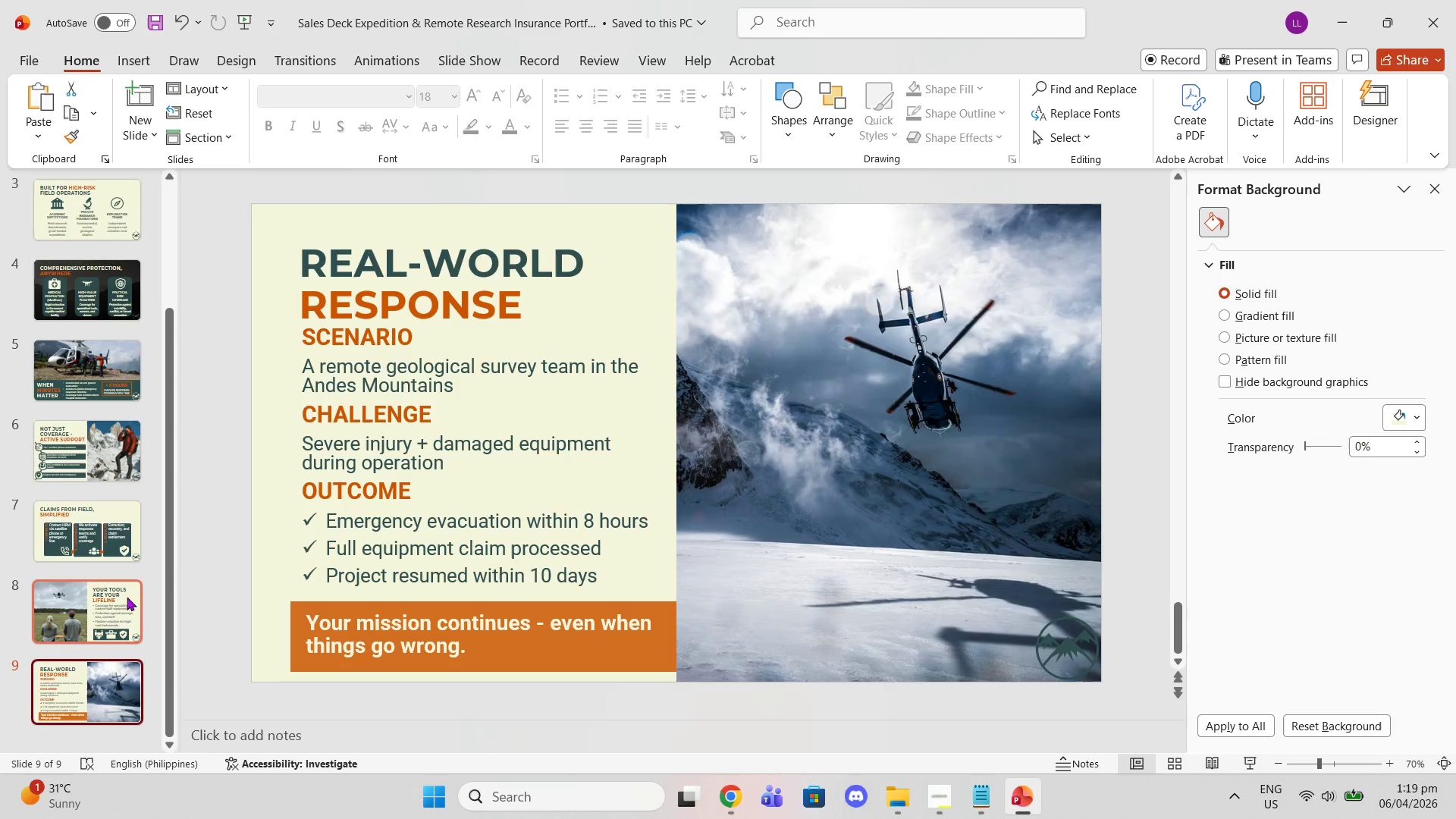 
left_click([106, 611])
 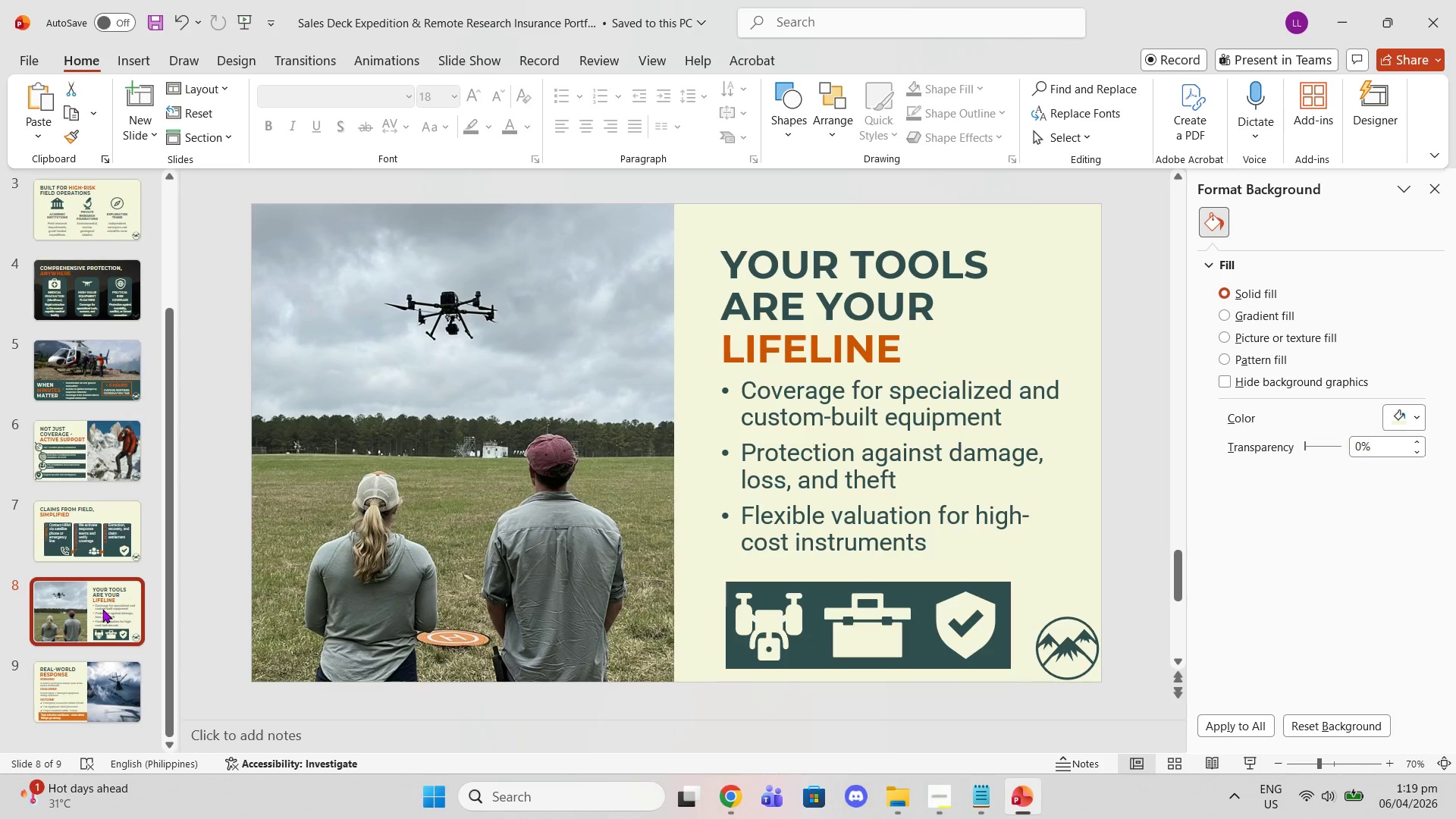 
wait(23.62)
 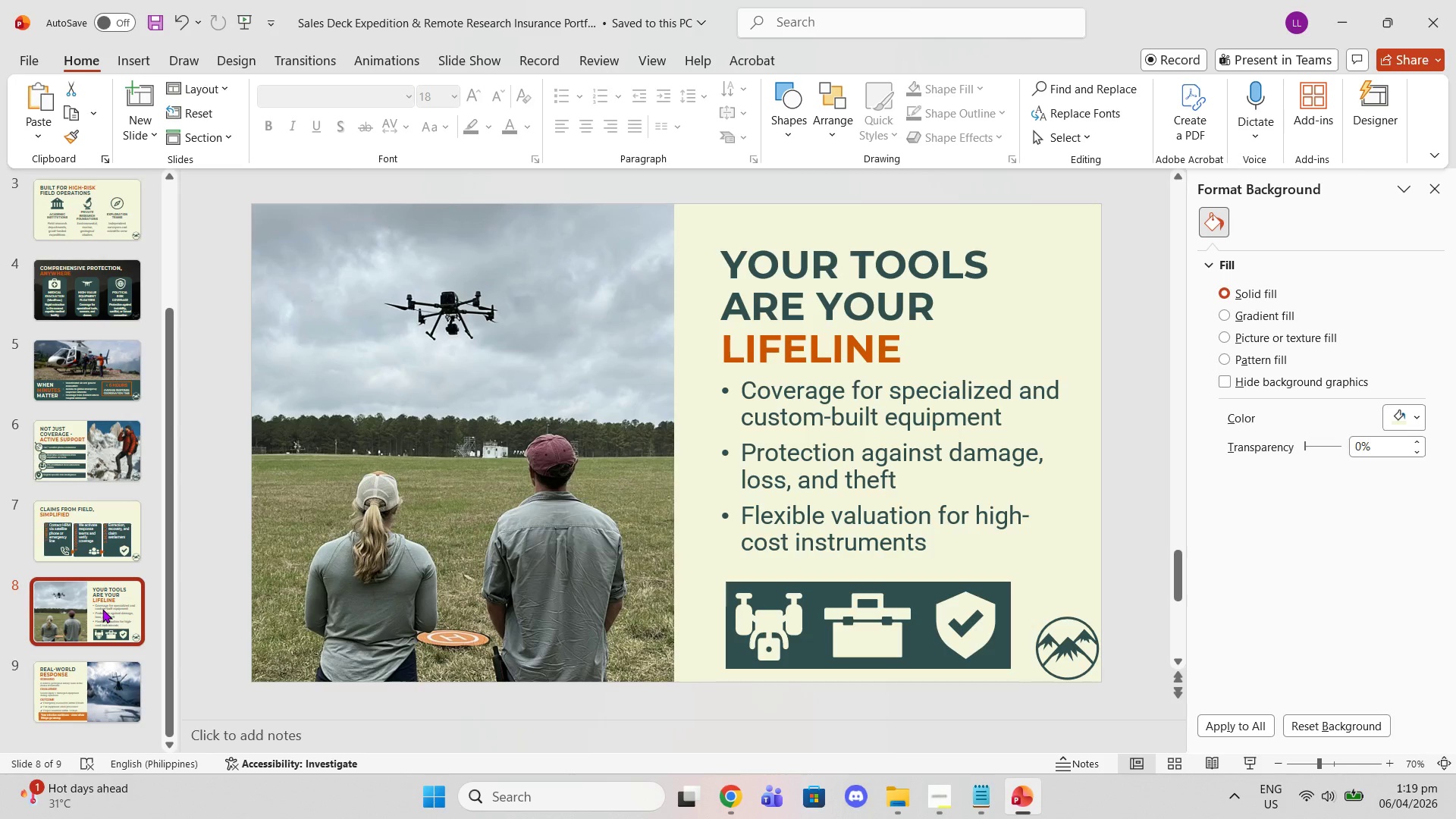 
left_click([937, 786])